 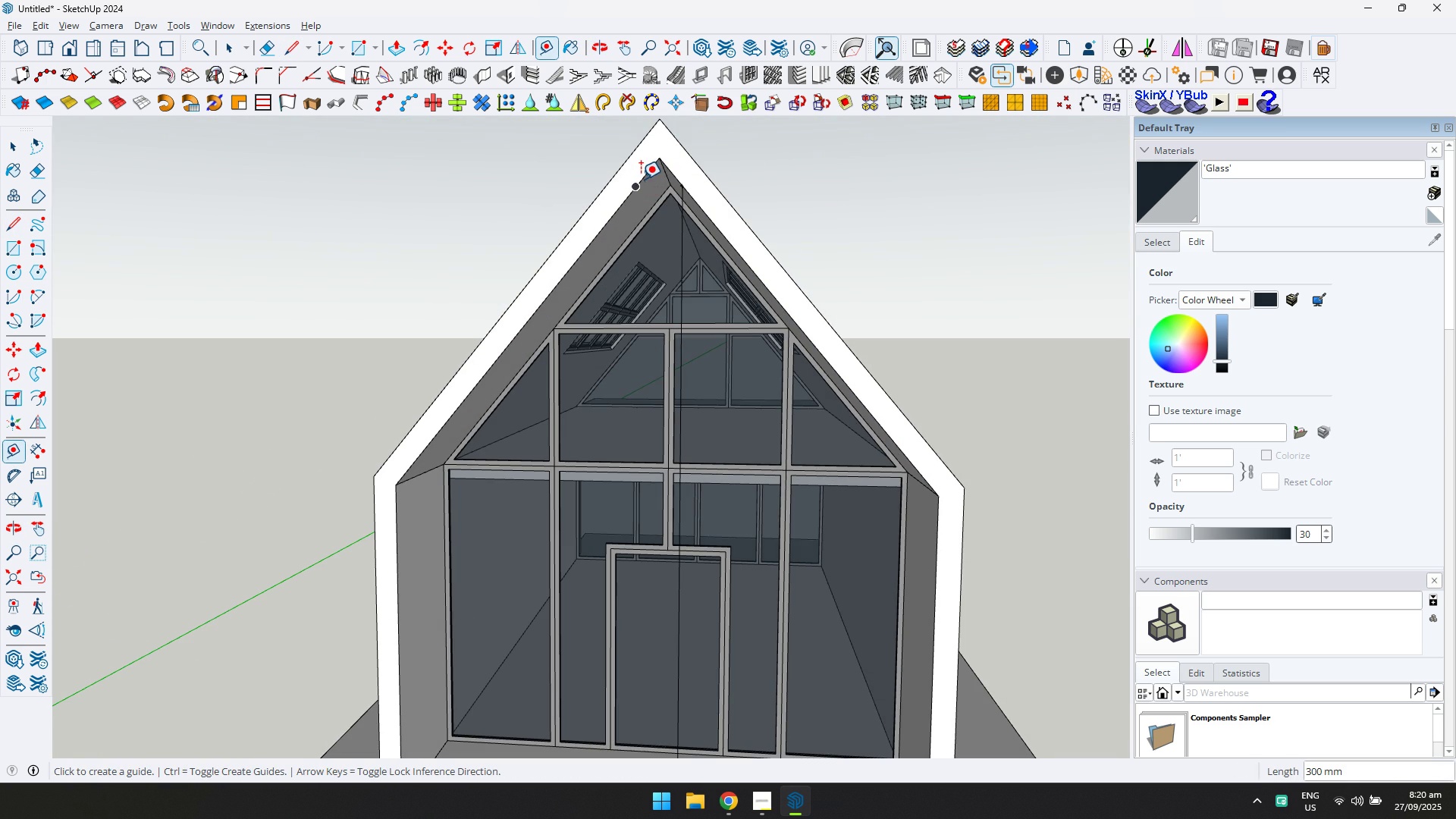 
key(L)
 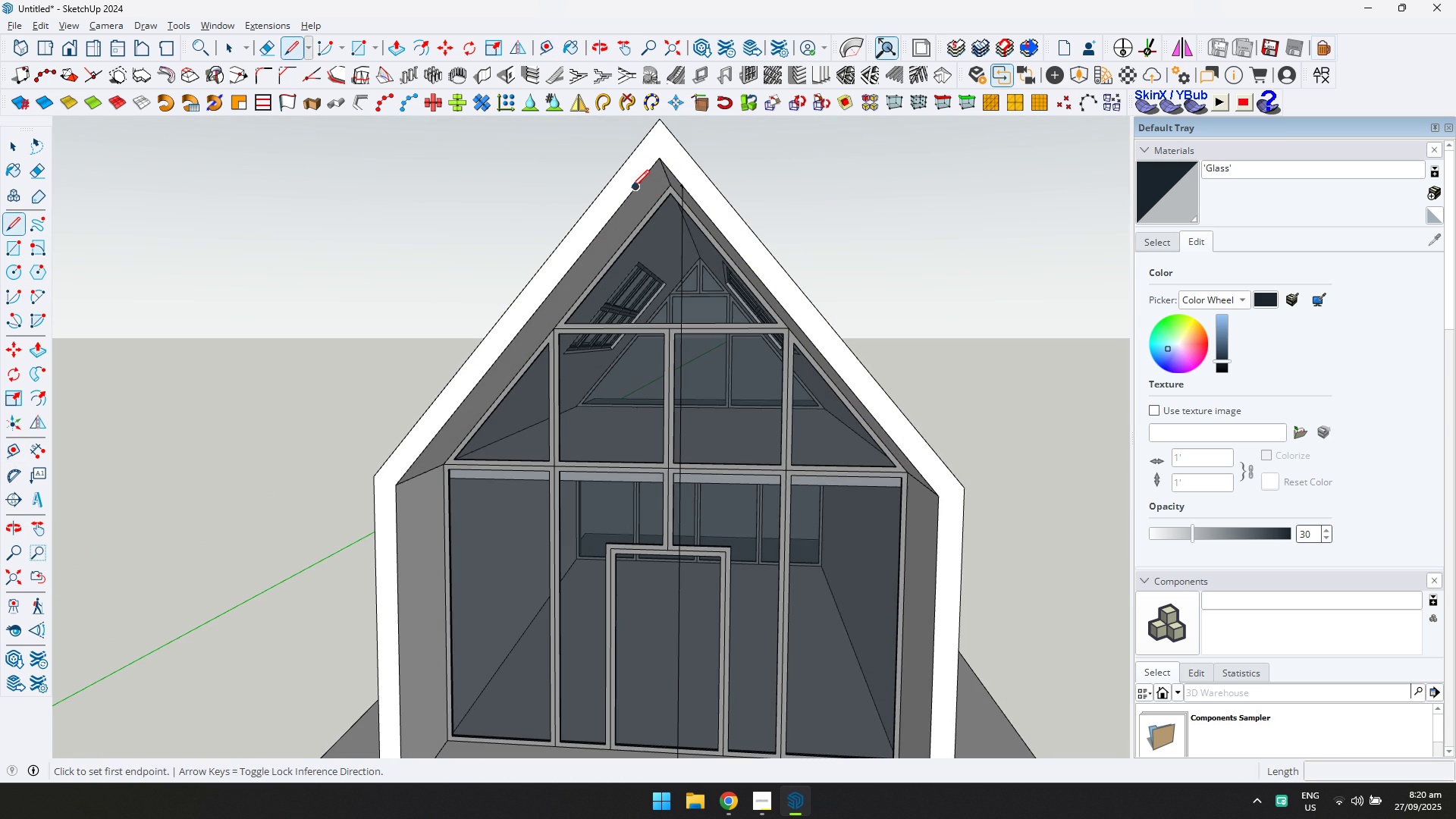 
left_click([632, 187])
 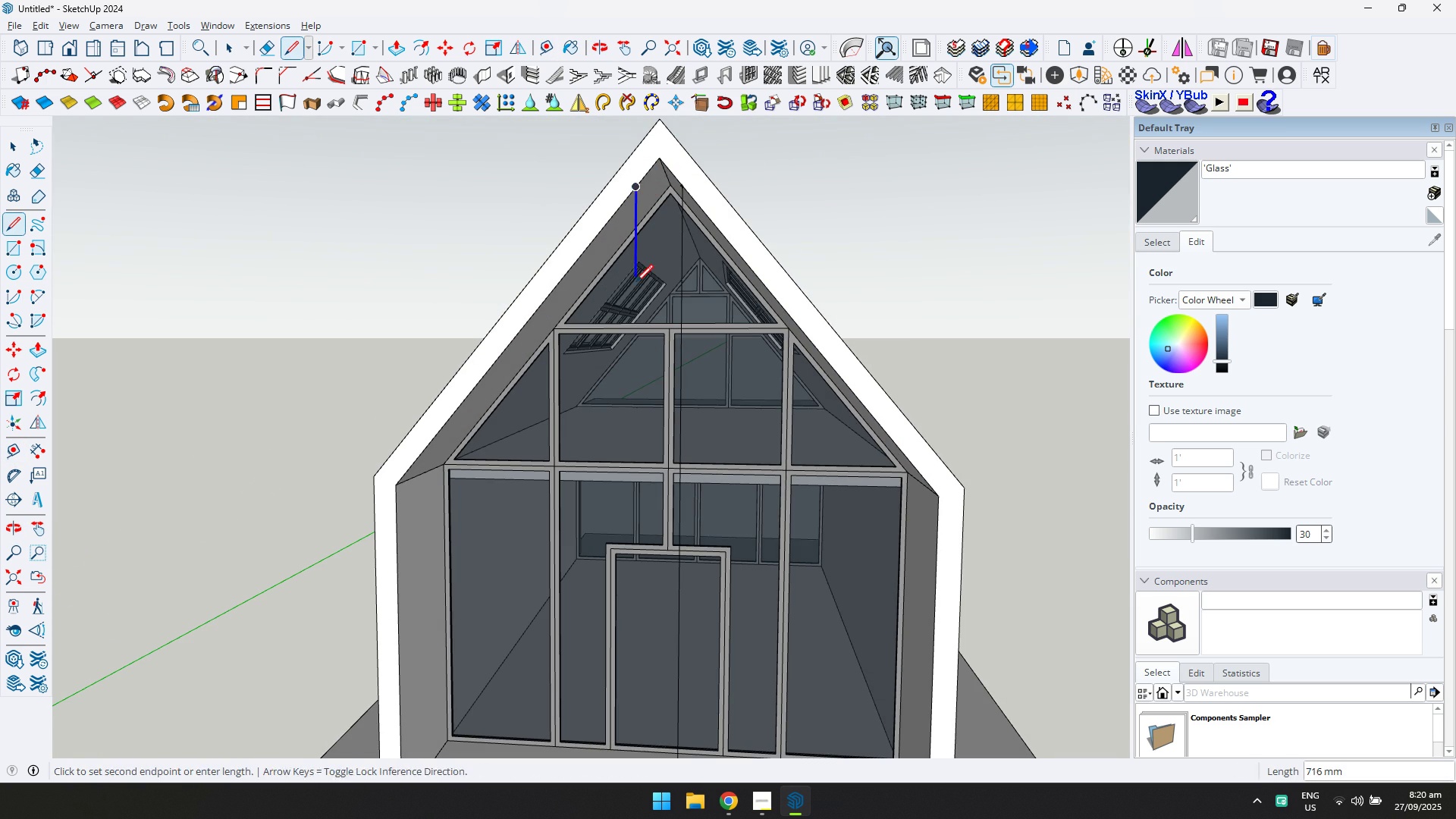 
key(ArrowUp)
 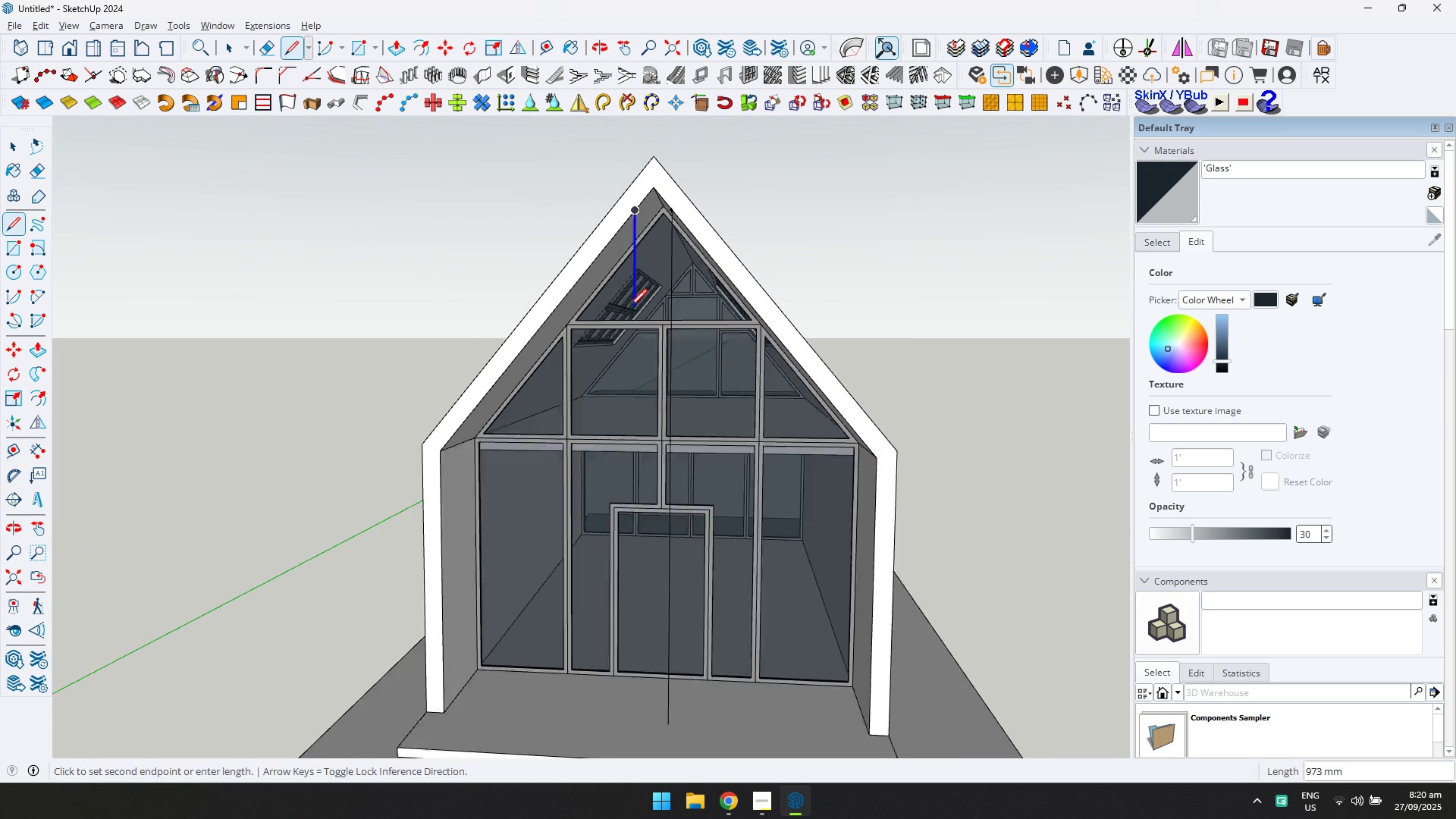 
scroll: coordinate [623, 306], scroll_direction: down, amount: 5.0
 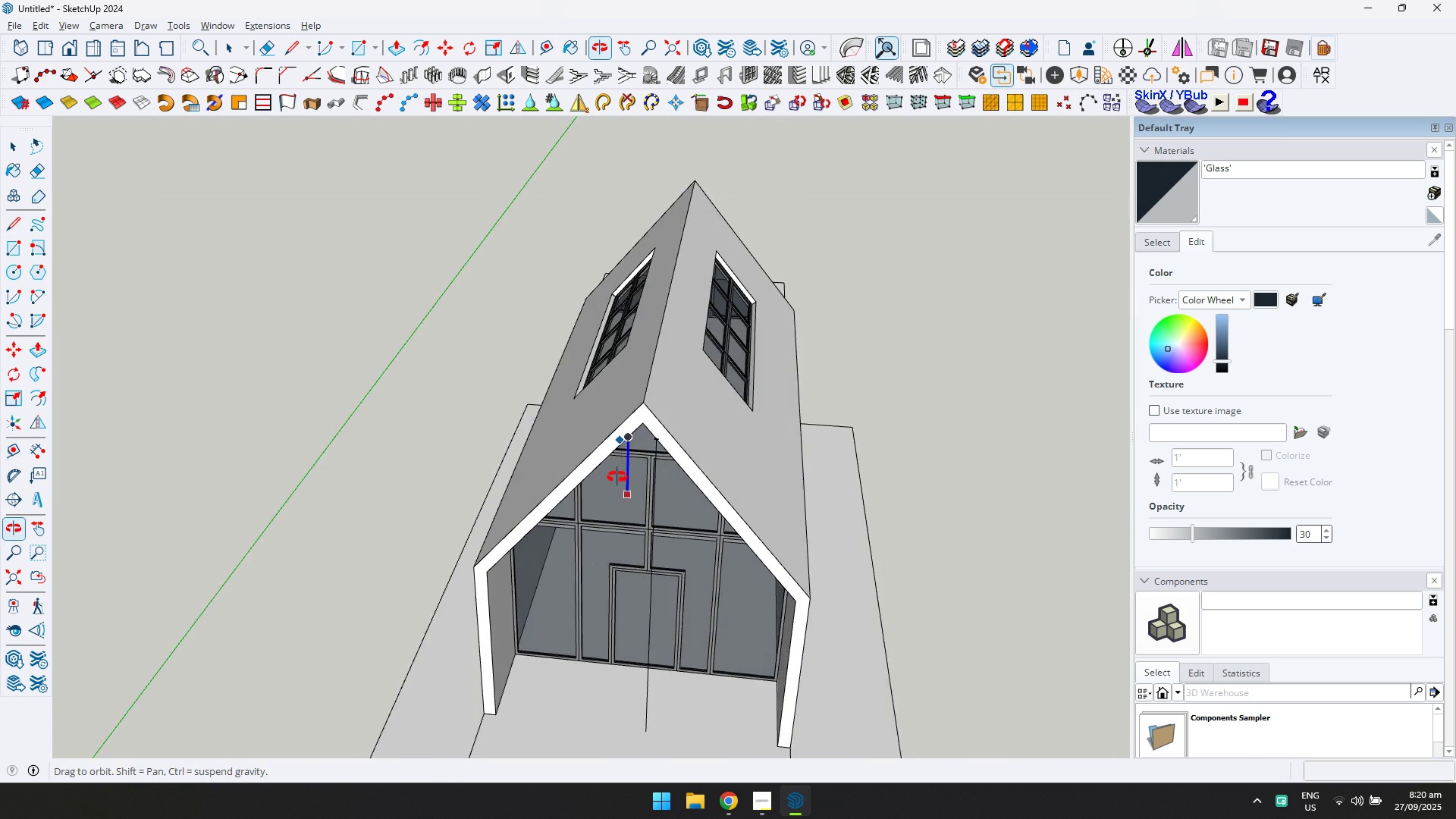 
key(Shift+ShiftLeft)
 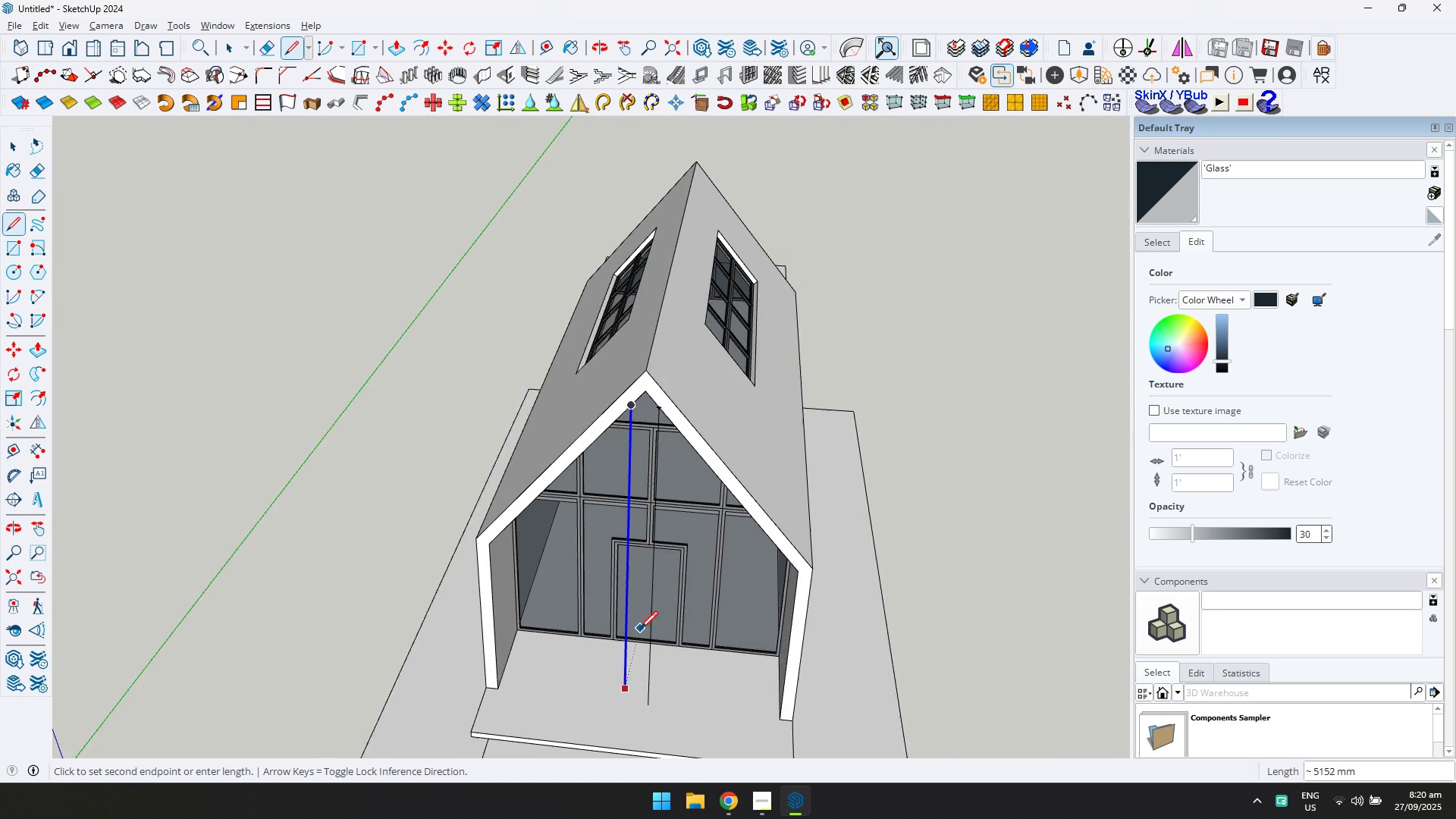 
scroll: coordinate [640, 708], scroll_direction: up, amount: 2.0
 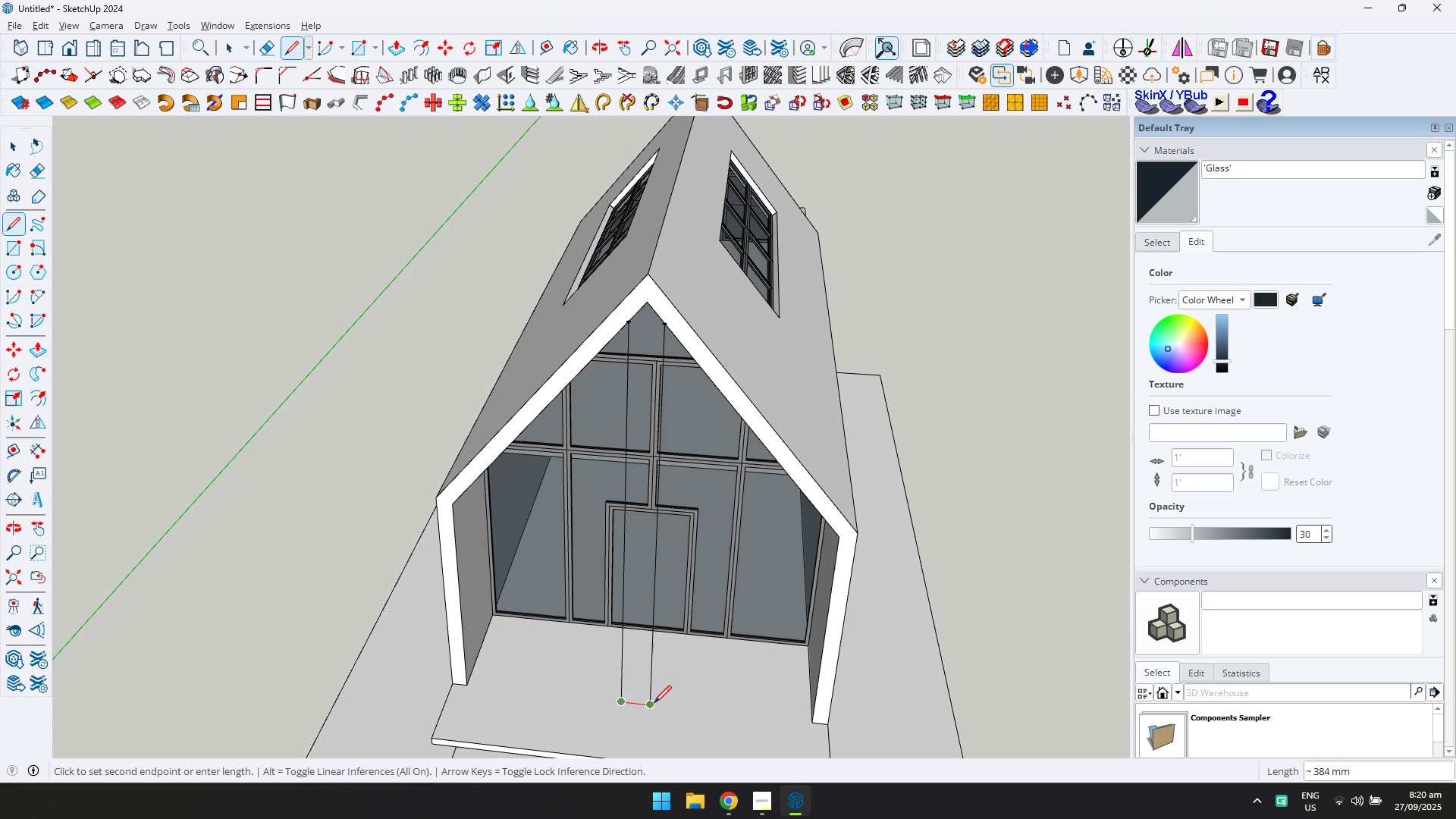 
double_click([655, 703])
 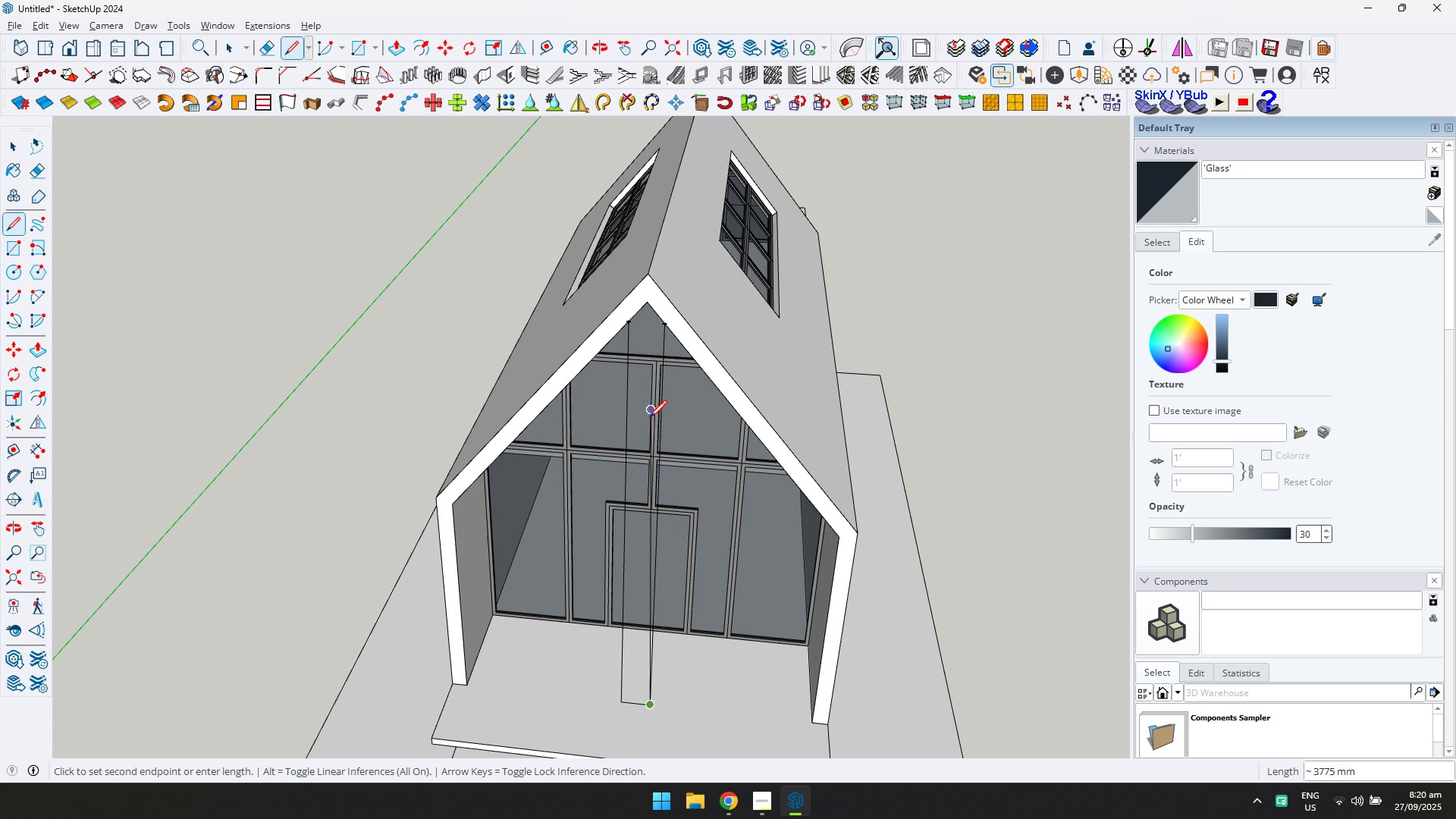 
key(Escape)
 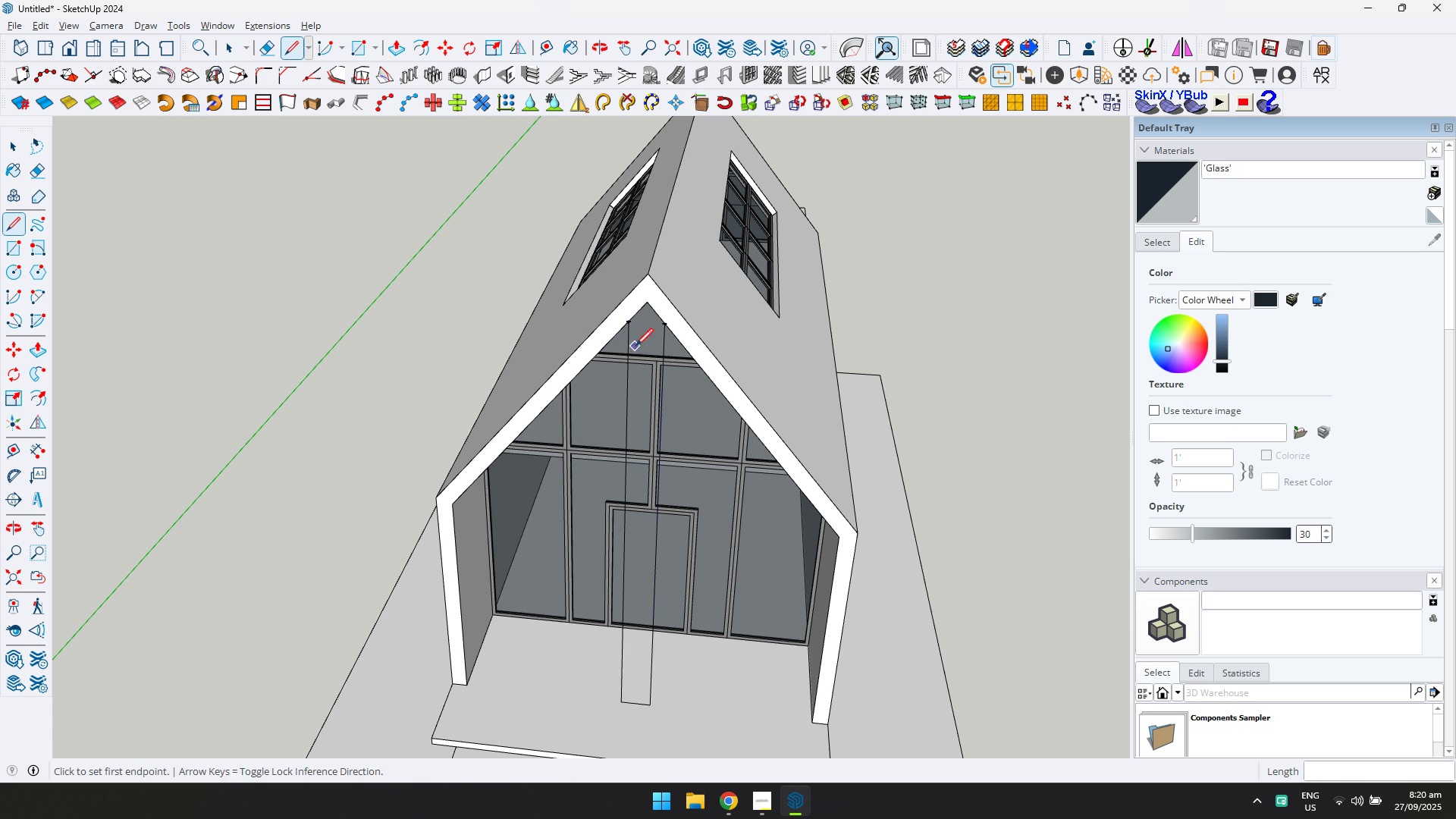 
scroll: coordinate [635, 342], scroll_direction: up, amount: 1.0
 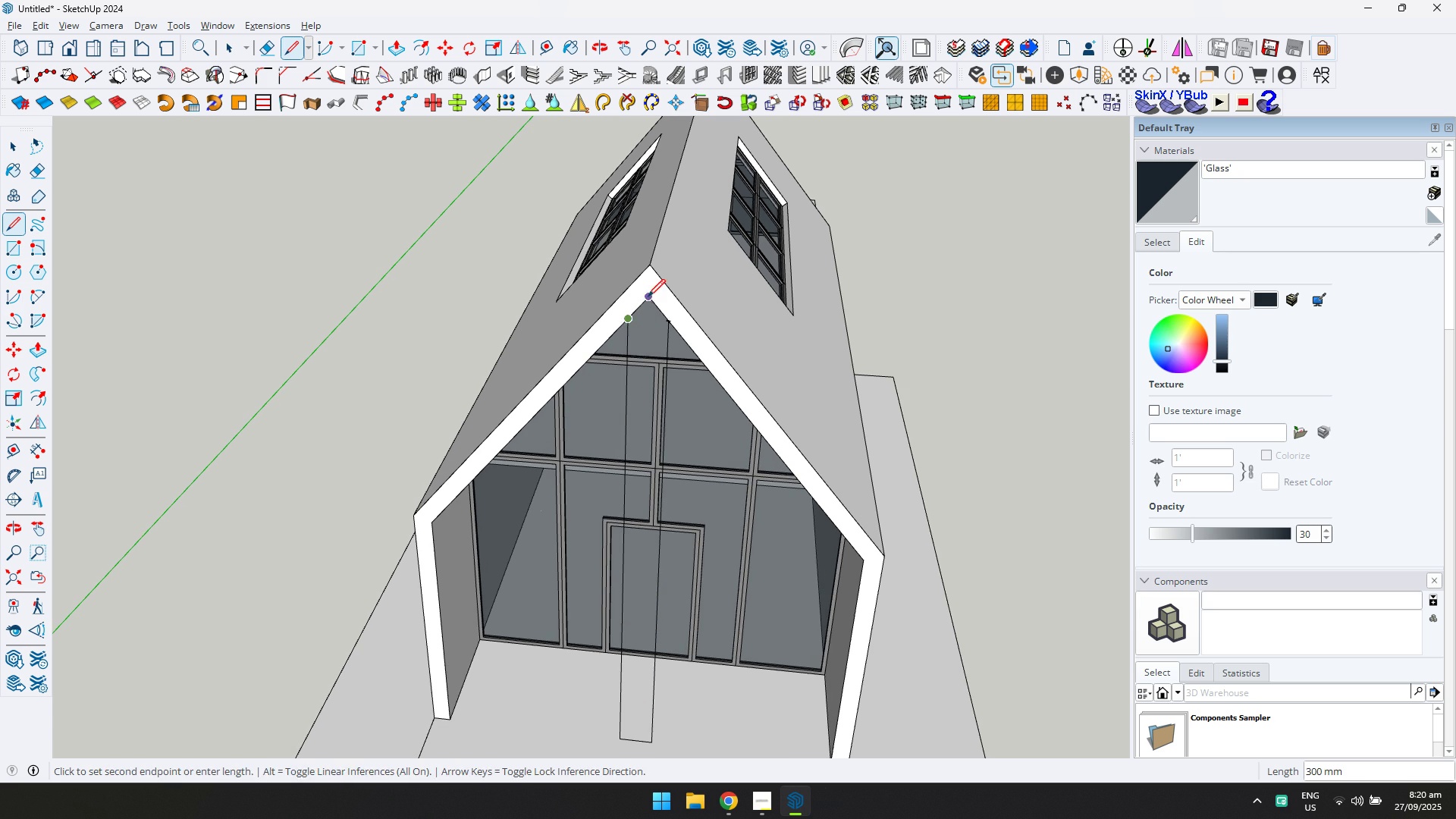 
double_click([648, 296])
 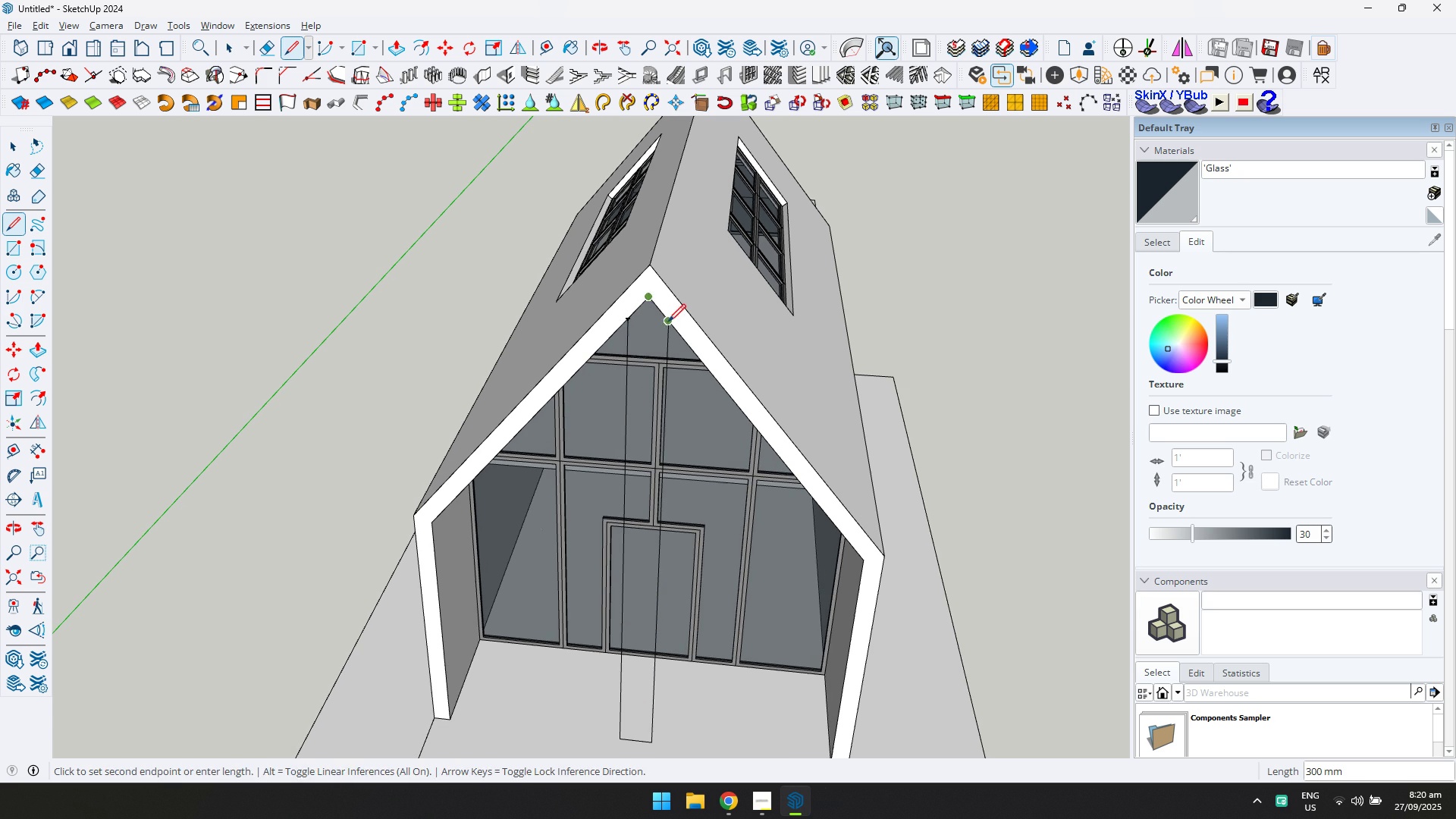 
triple_click([669, 322])
 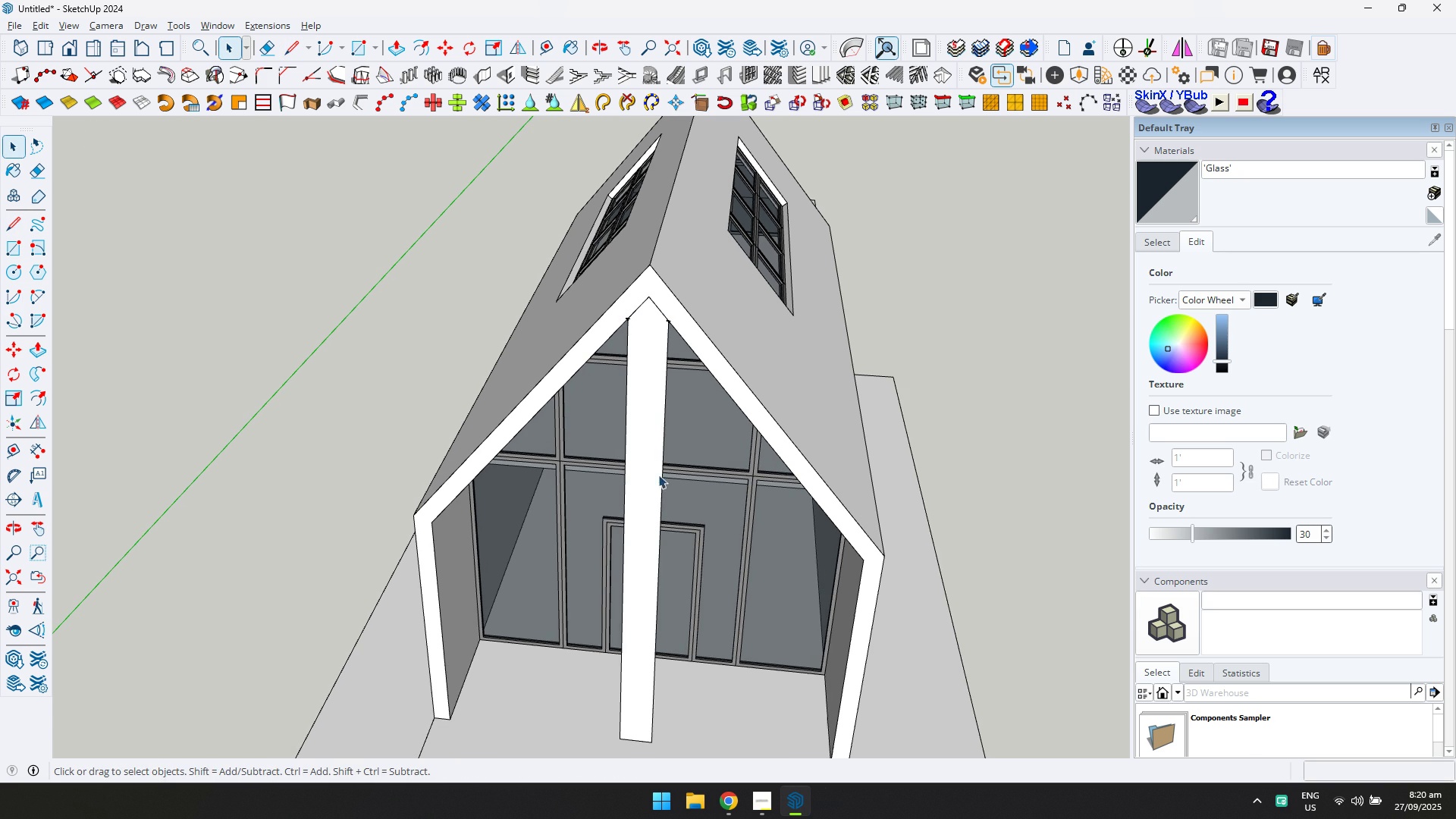 
double_click([652, 481])
 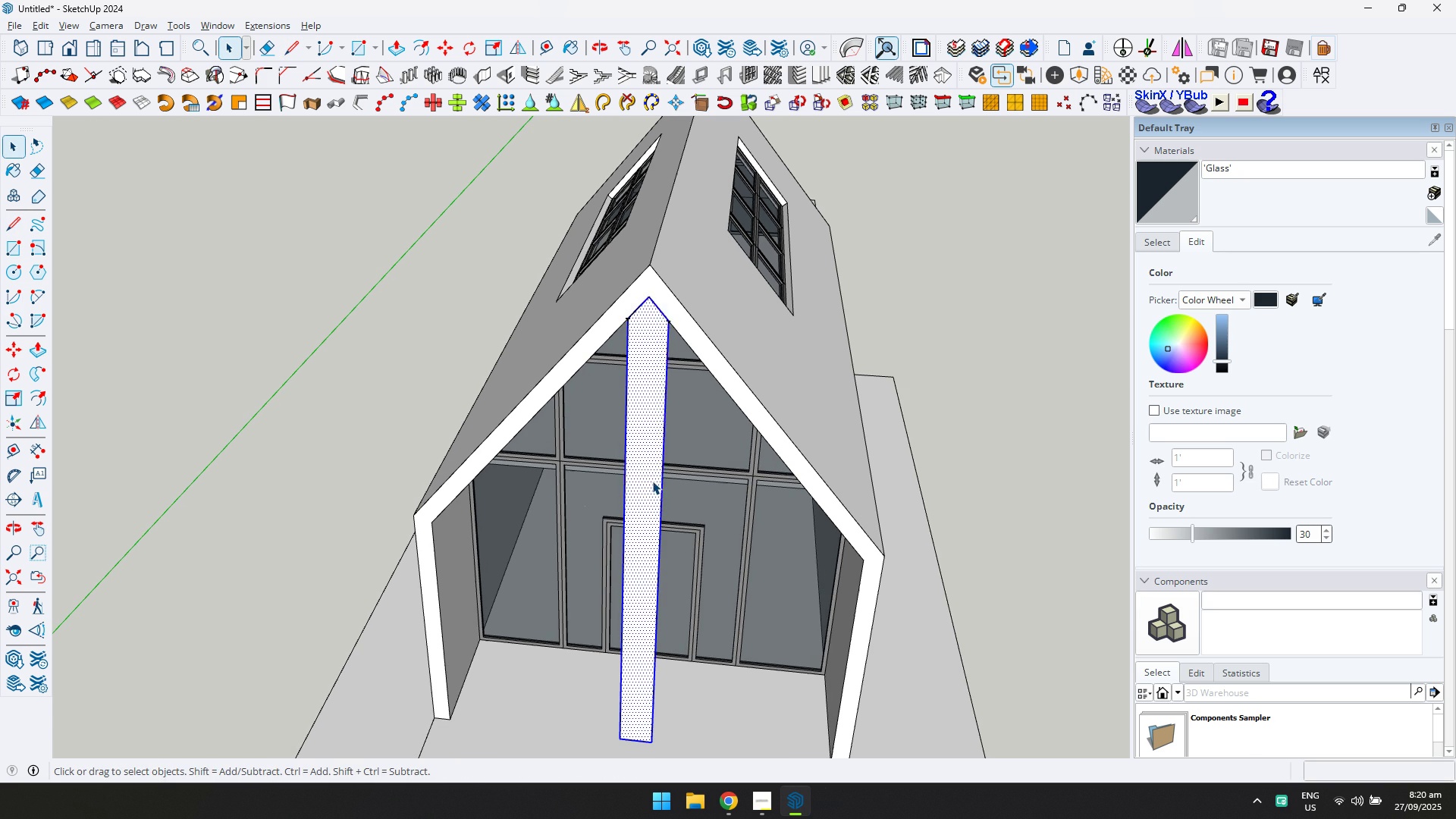 
triple_click([652, 481])
 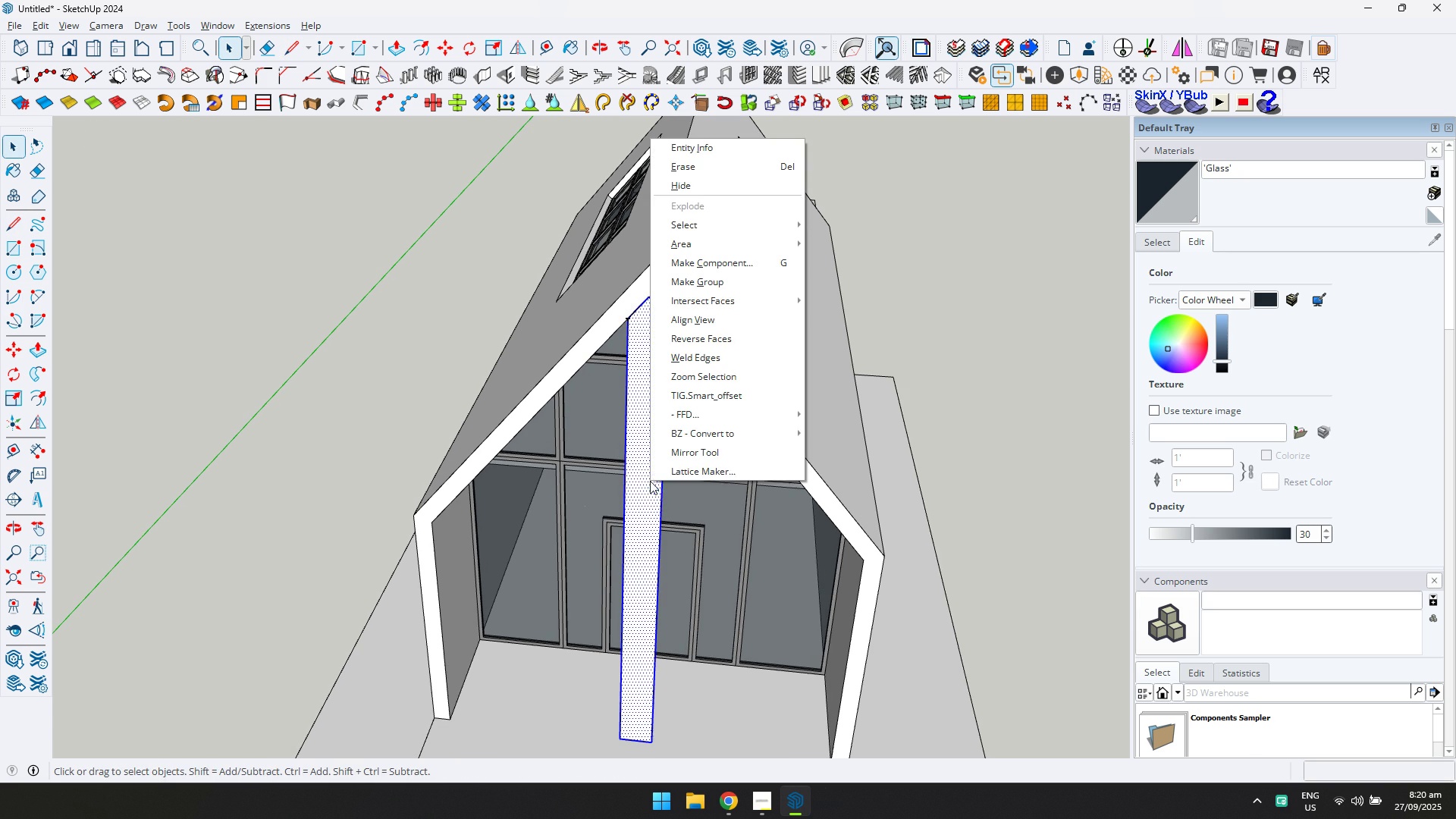 
right_click([650, 481])
 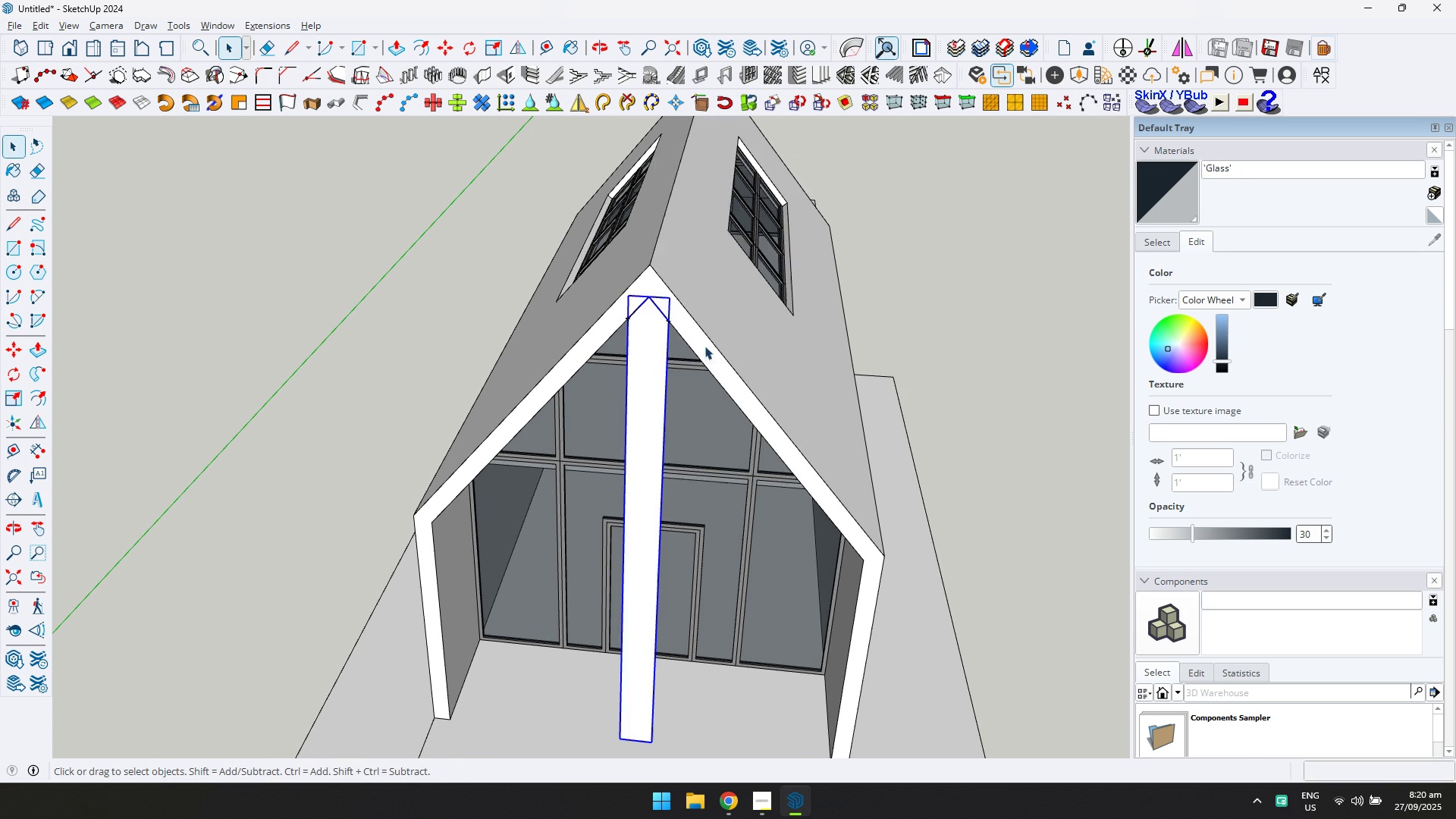 
double_click([642, 413])
 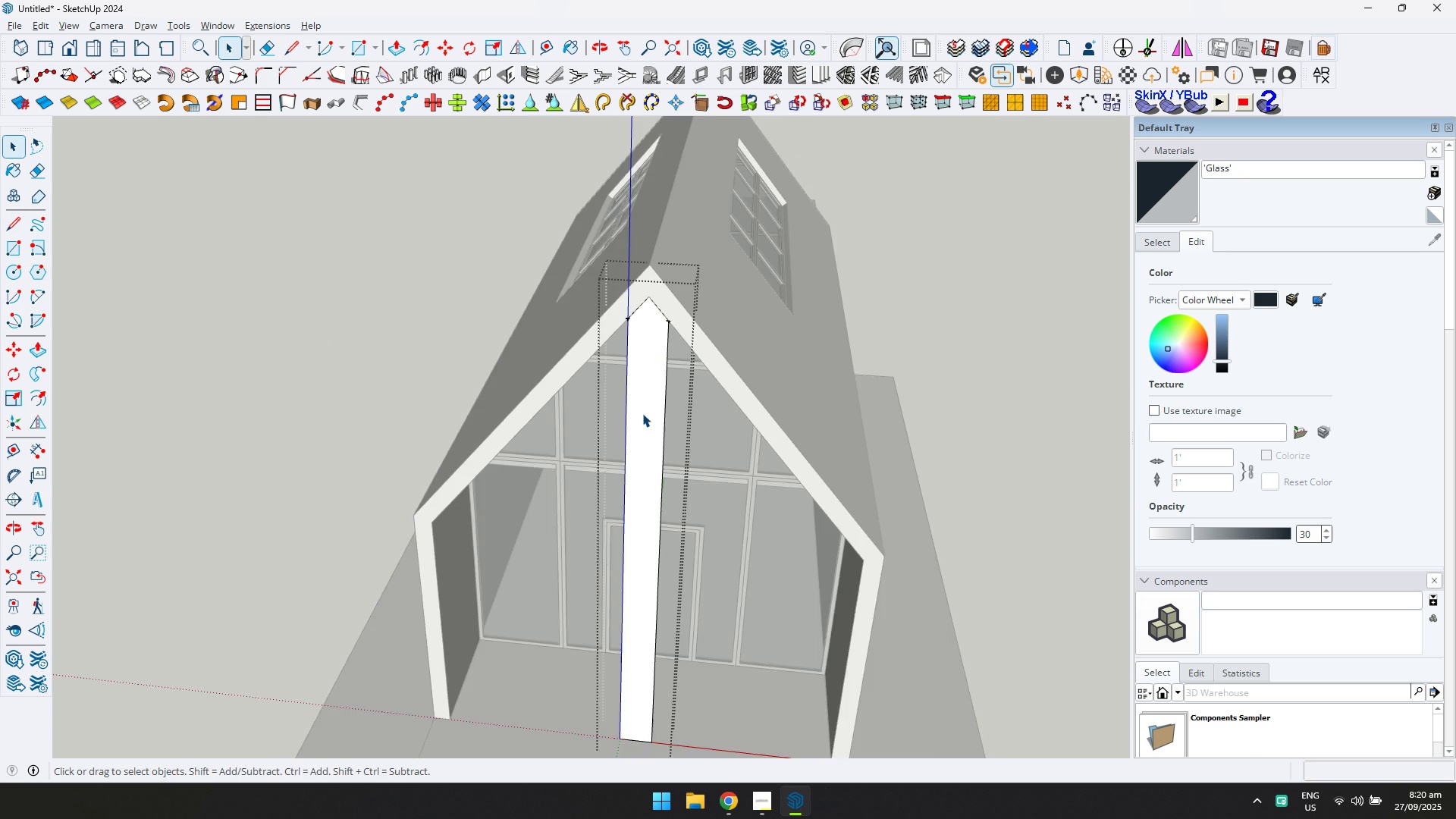 
triple_click([642, 413])
 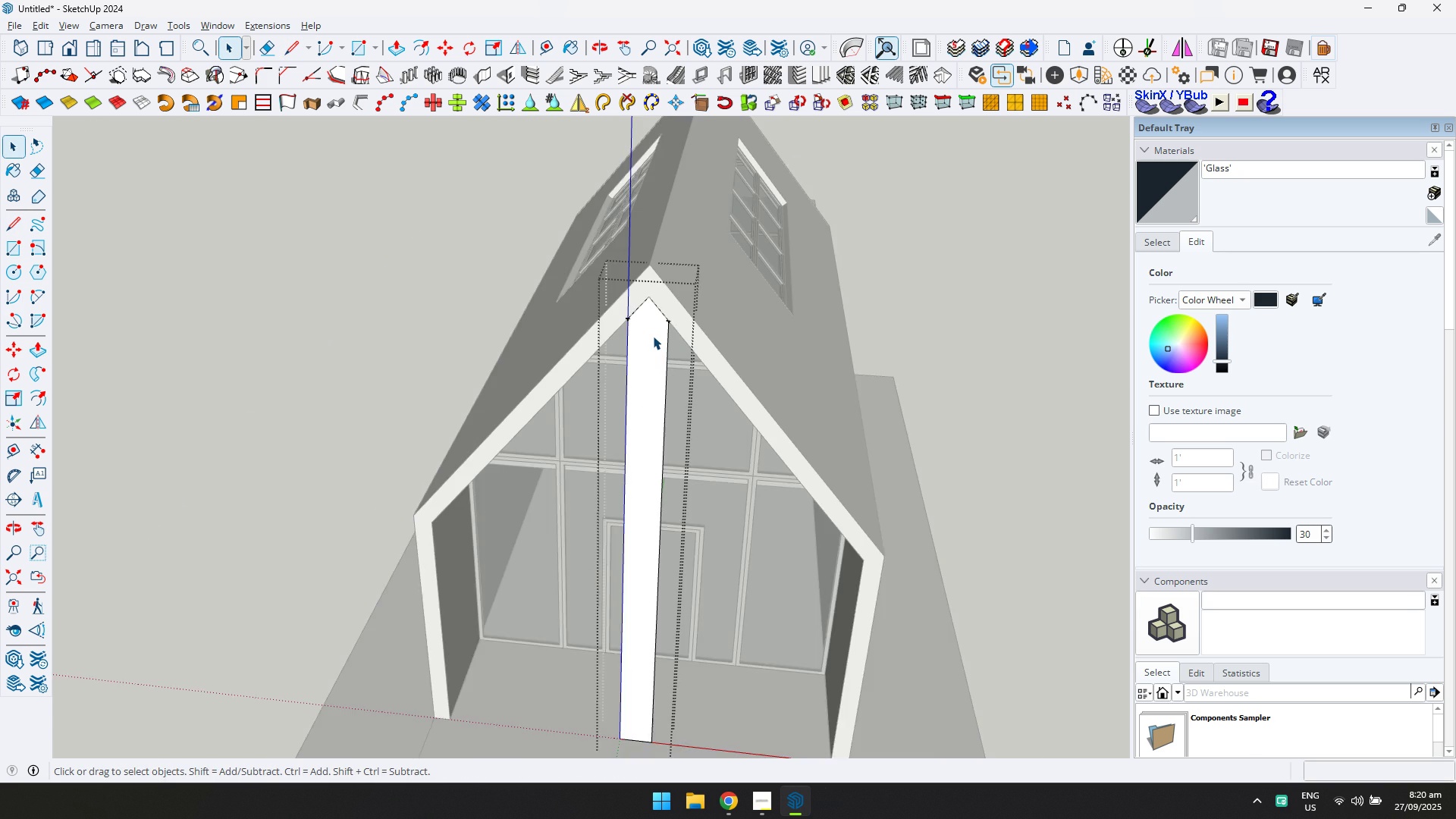 
scroll: coordinate [651, 325], scroll_direction: up, amount: 6.0
 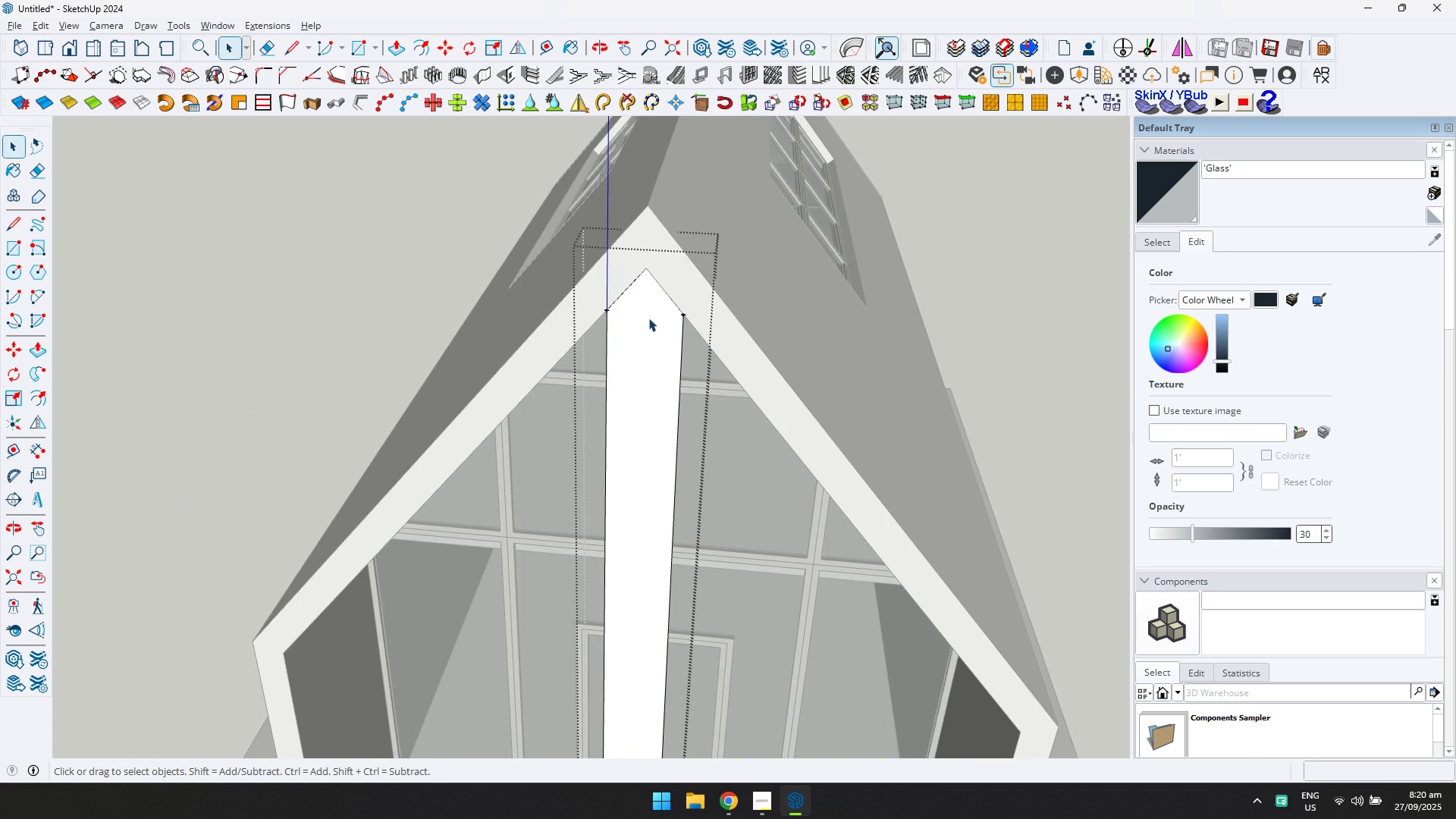 
key(L)